 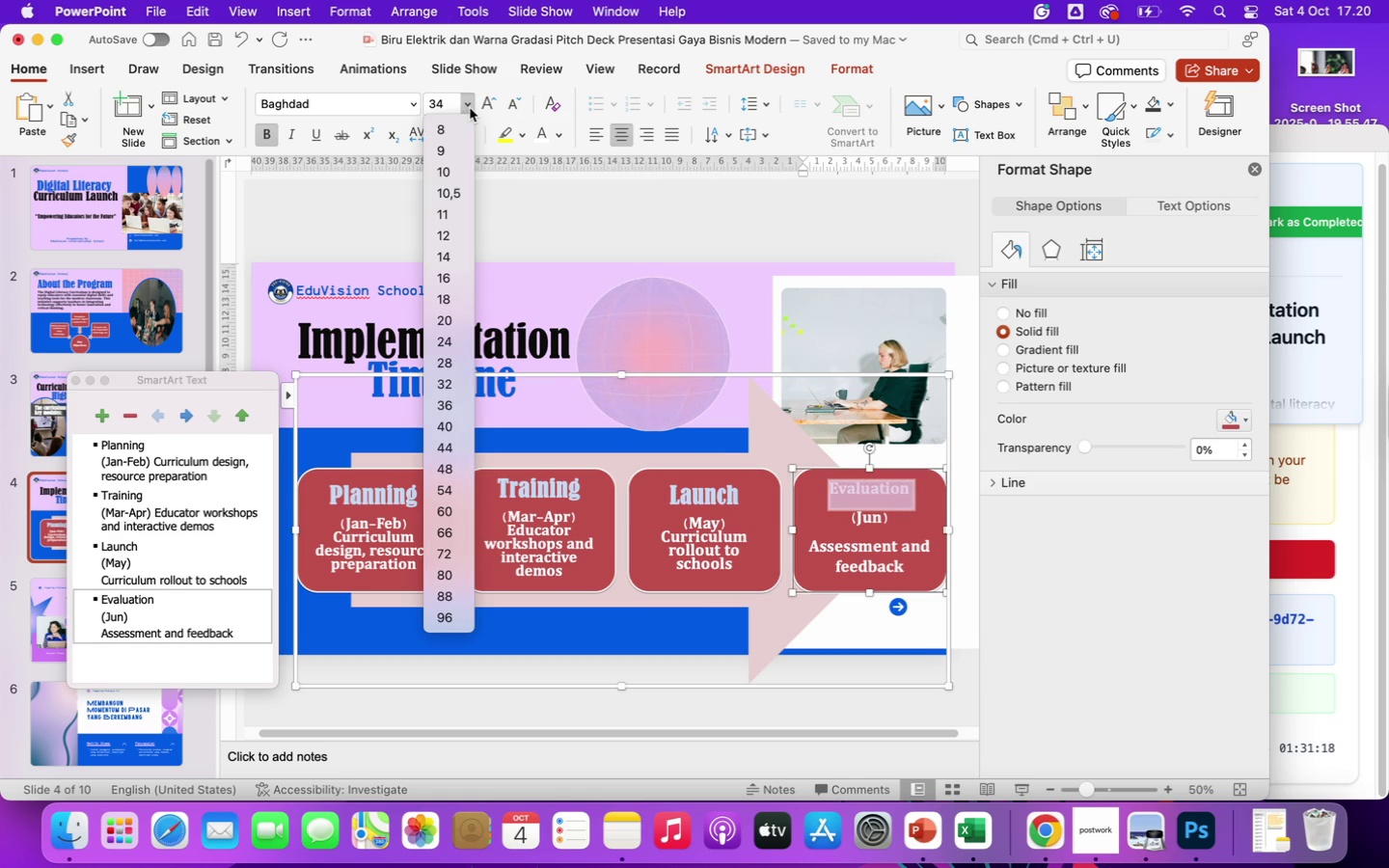 
left_click([449, 491])
 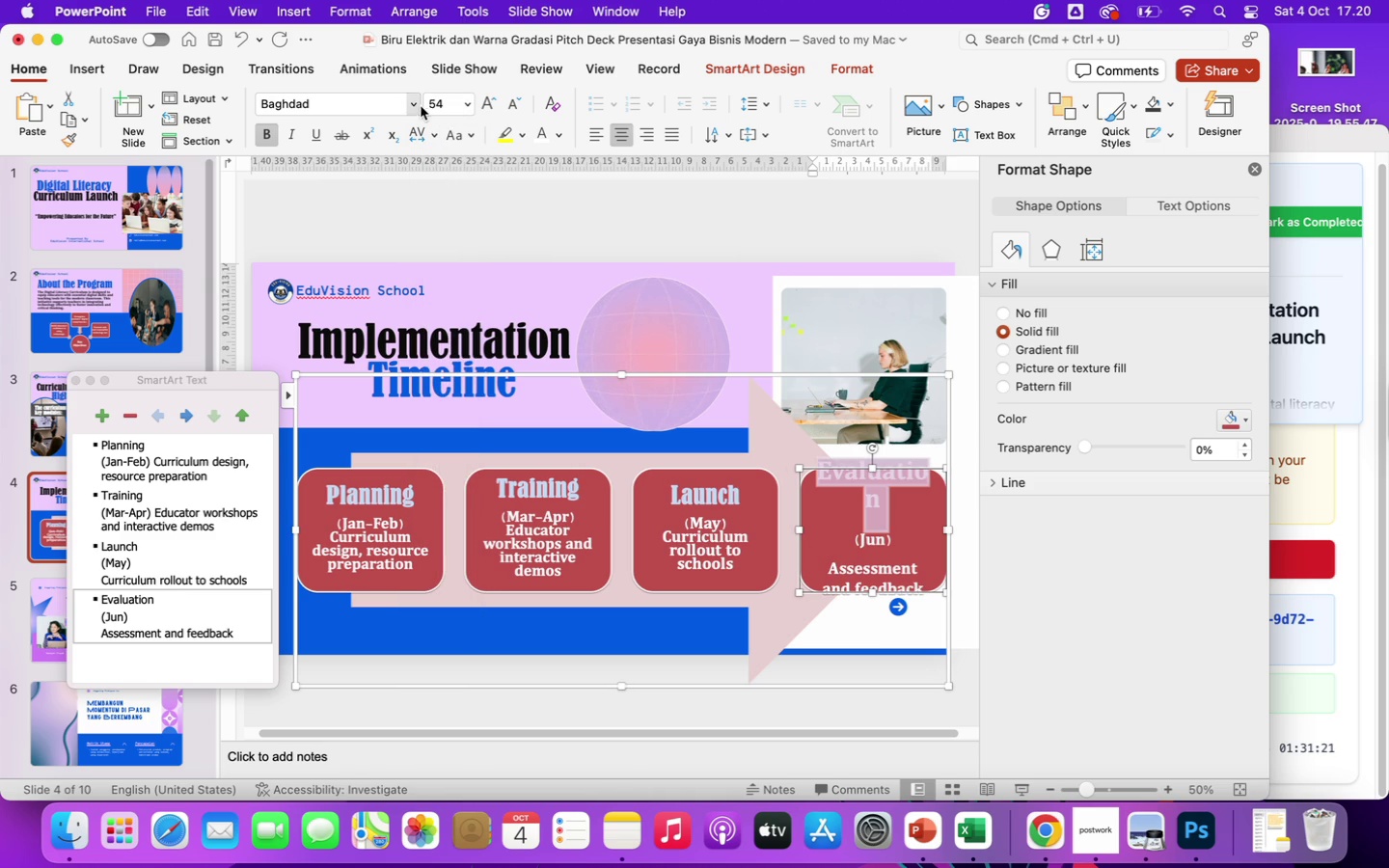 
left_click([404, 105])
 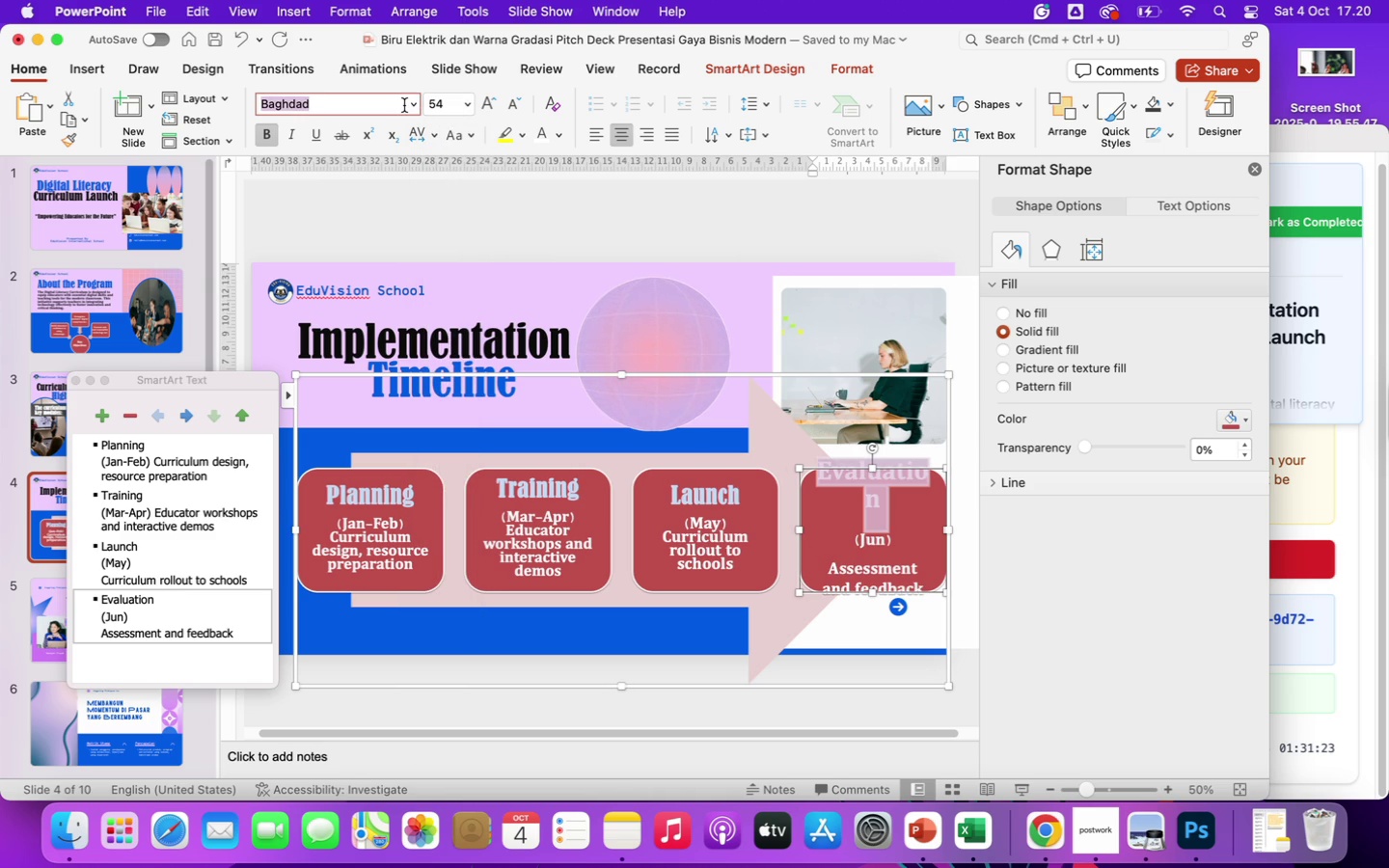 
left_click([414, 105])
 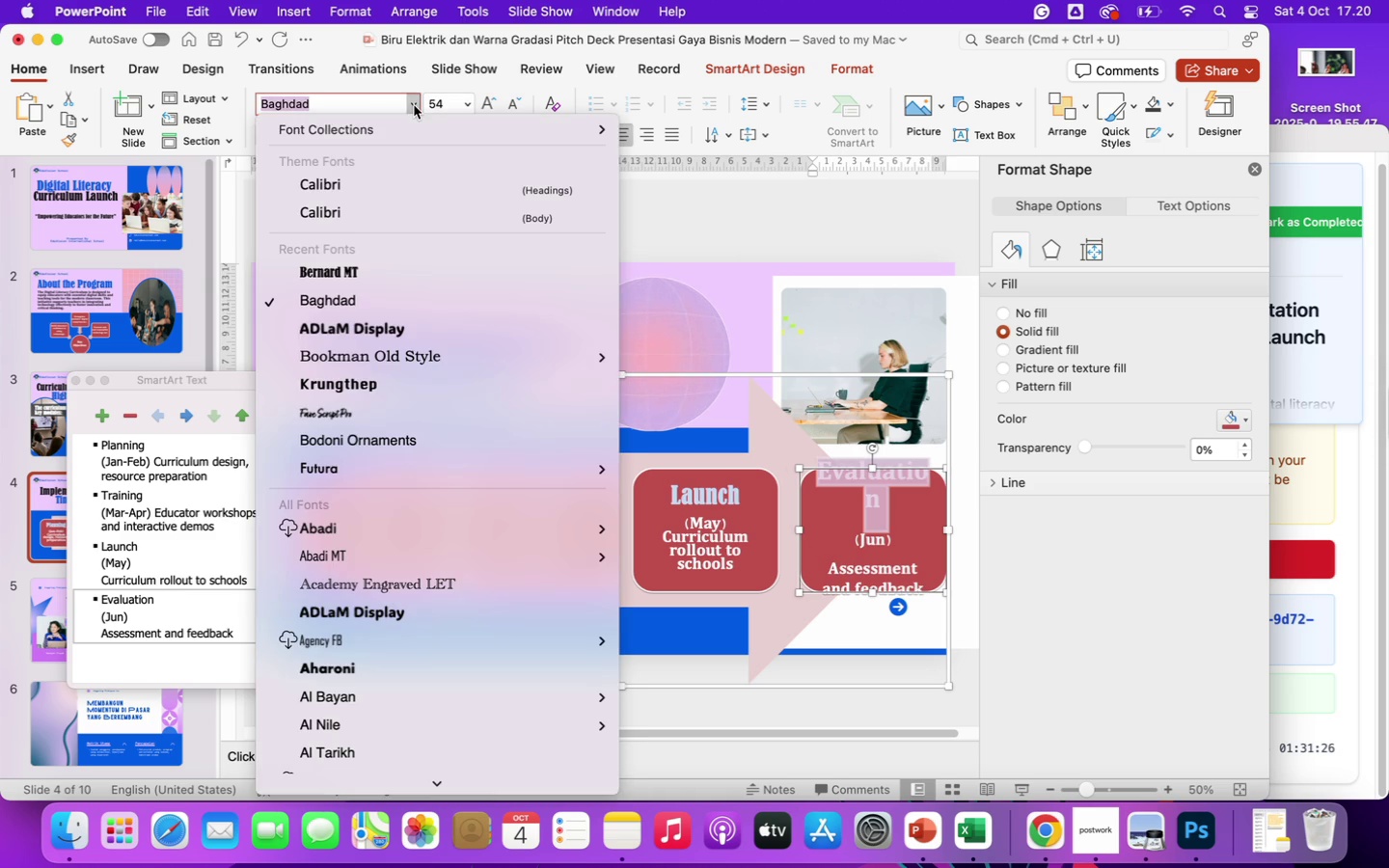 
left_click([361, 273])
 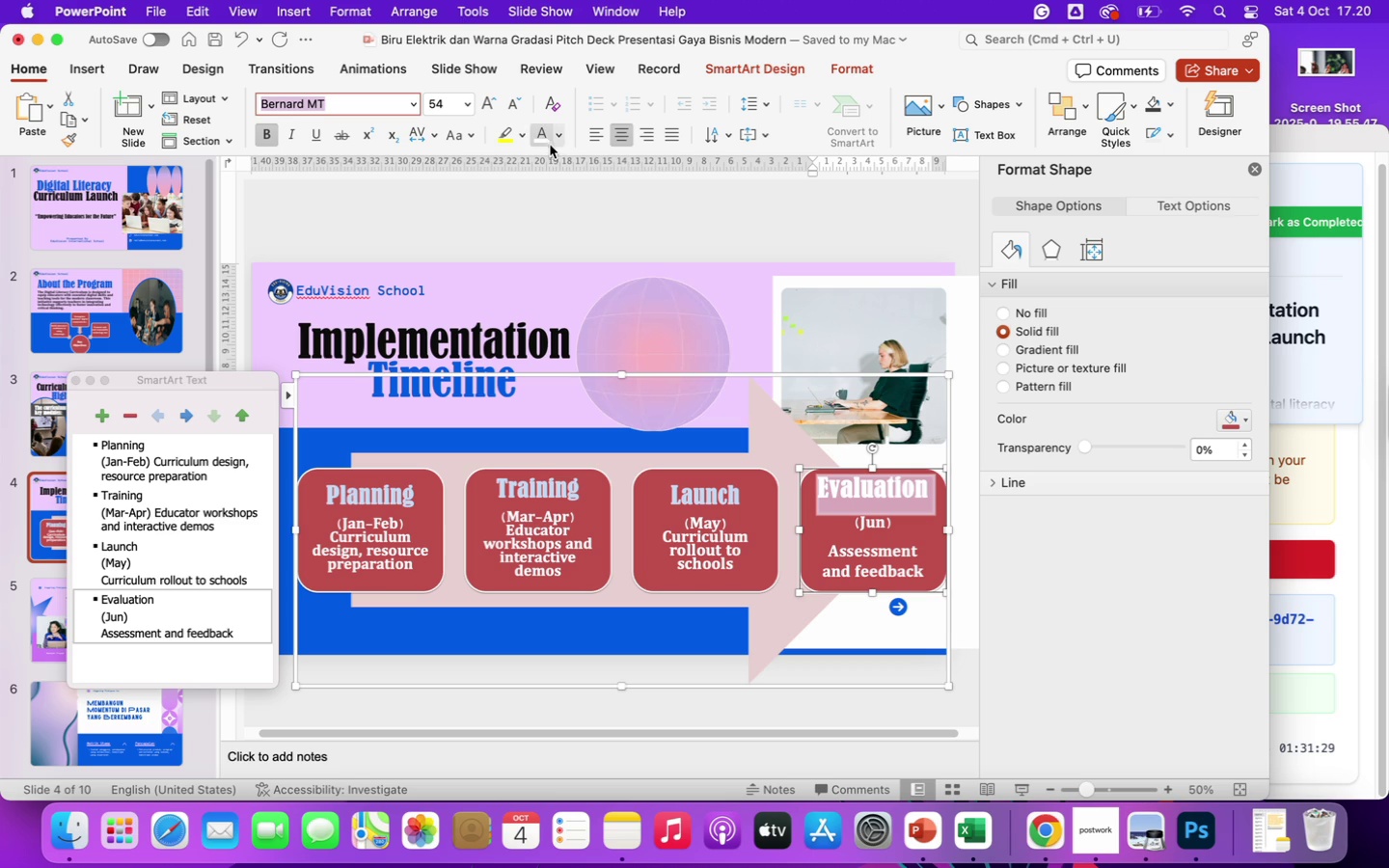 
left_click([556, 141])
 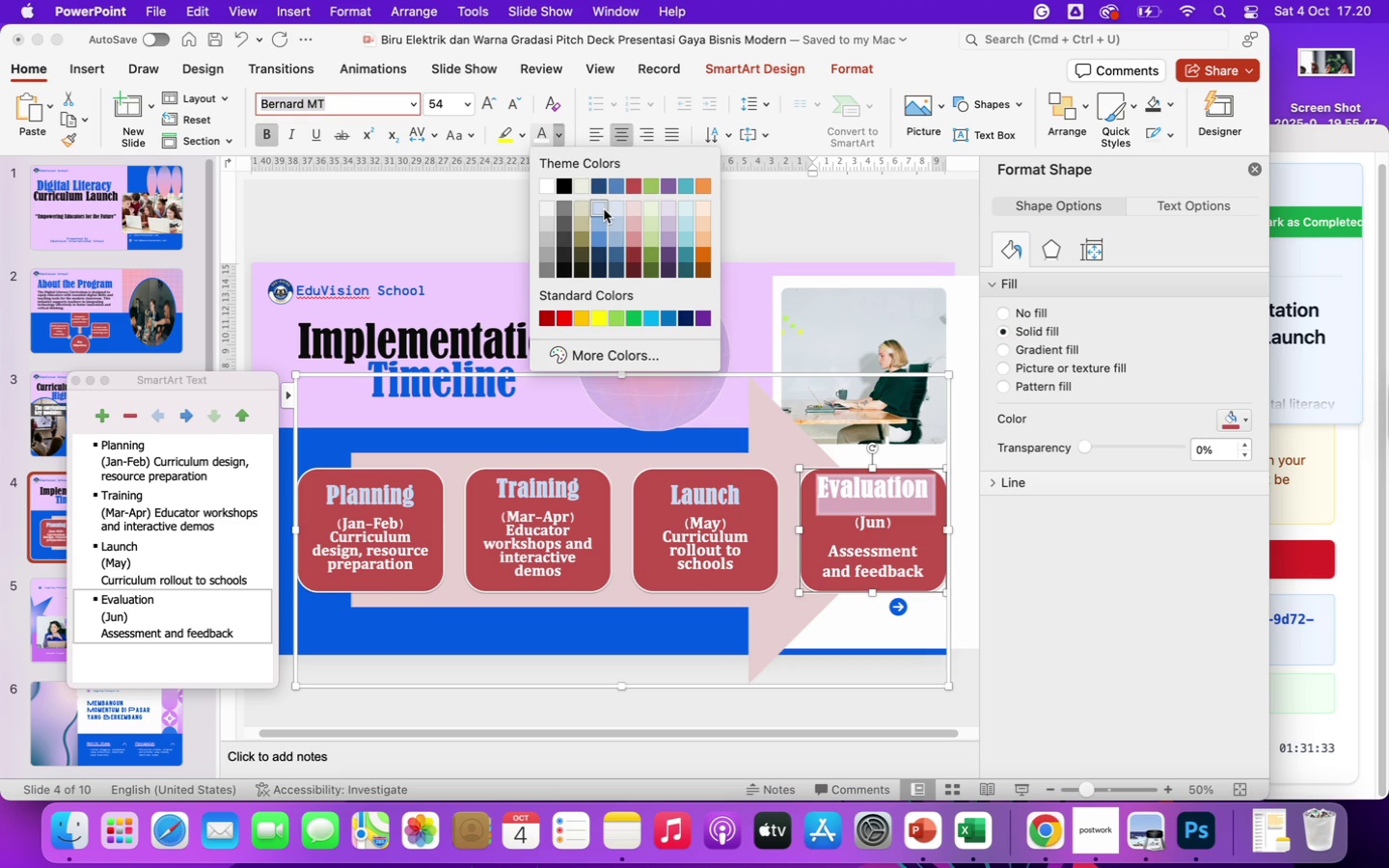 
left_click([615, 210])
 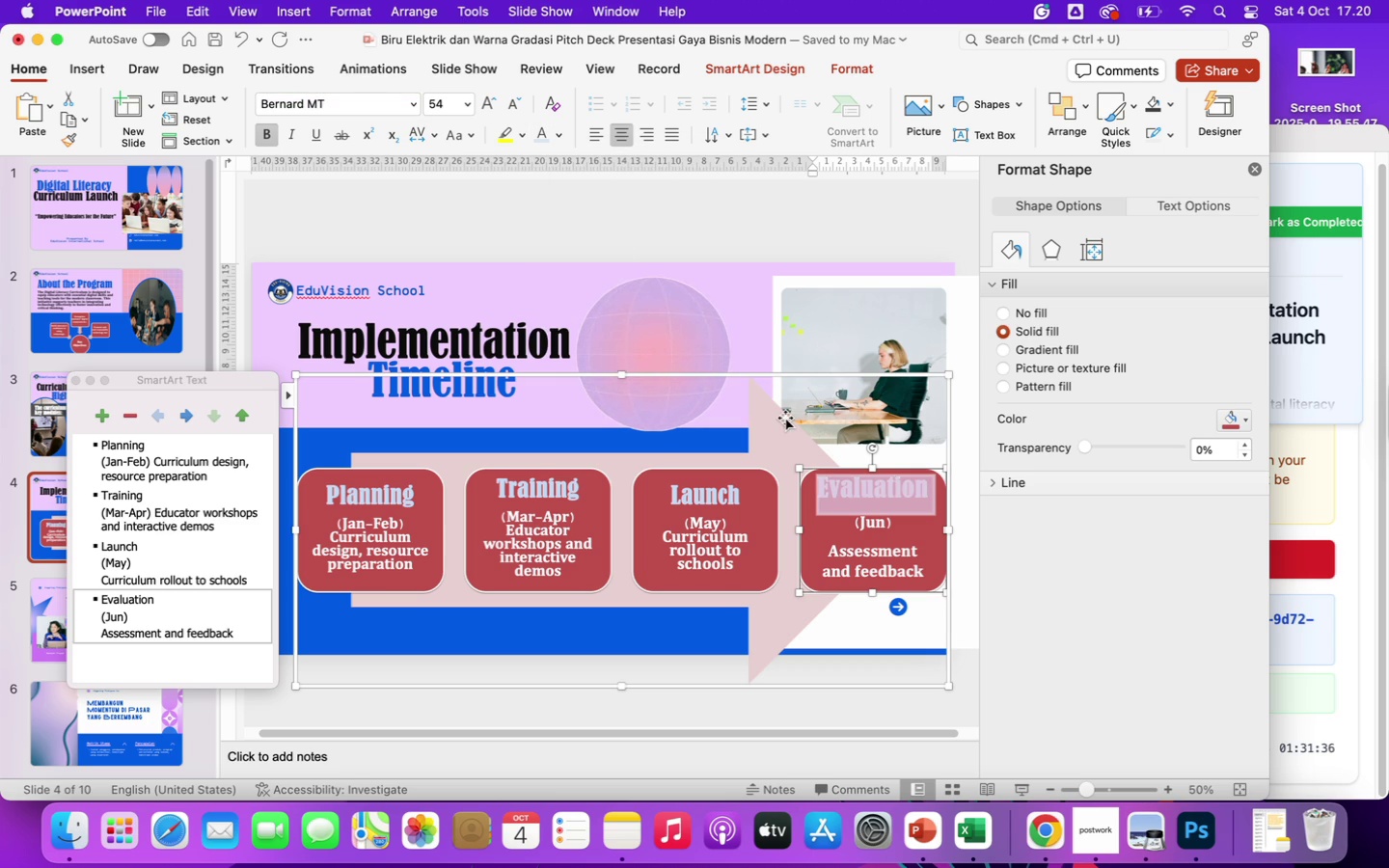 
left_click([884, 530])